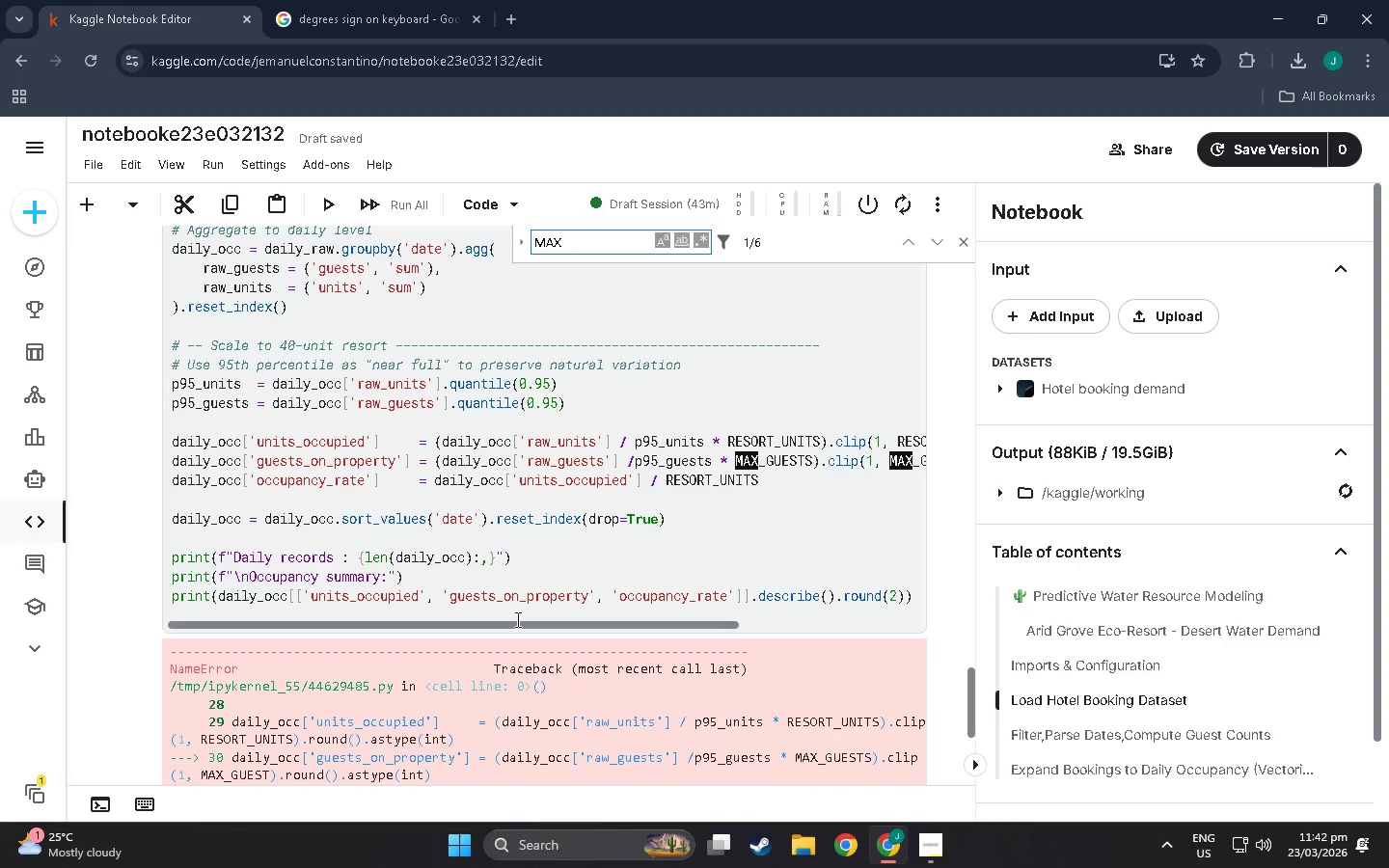 
left_click_drag(start_coordinate=[516, 619], to_coordinate=[662, 616])
 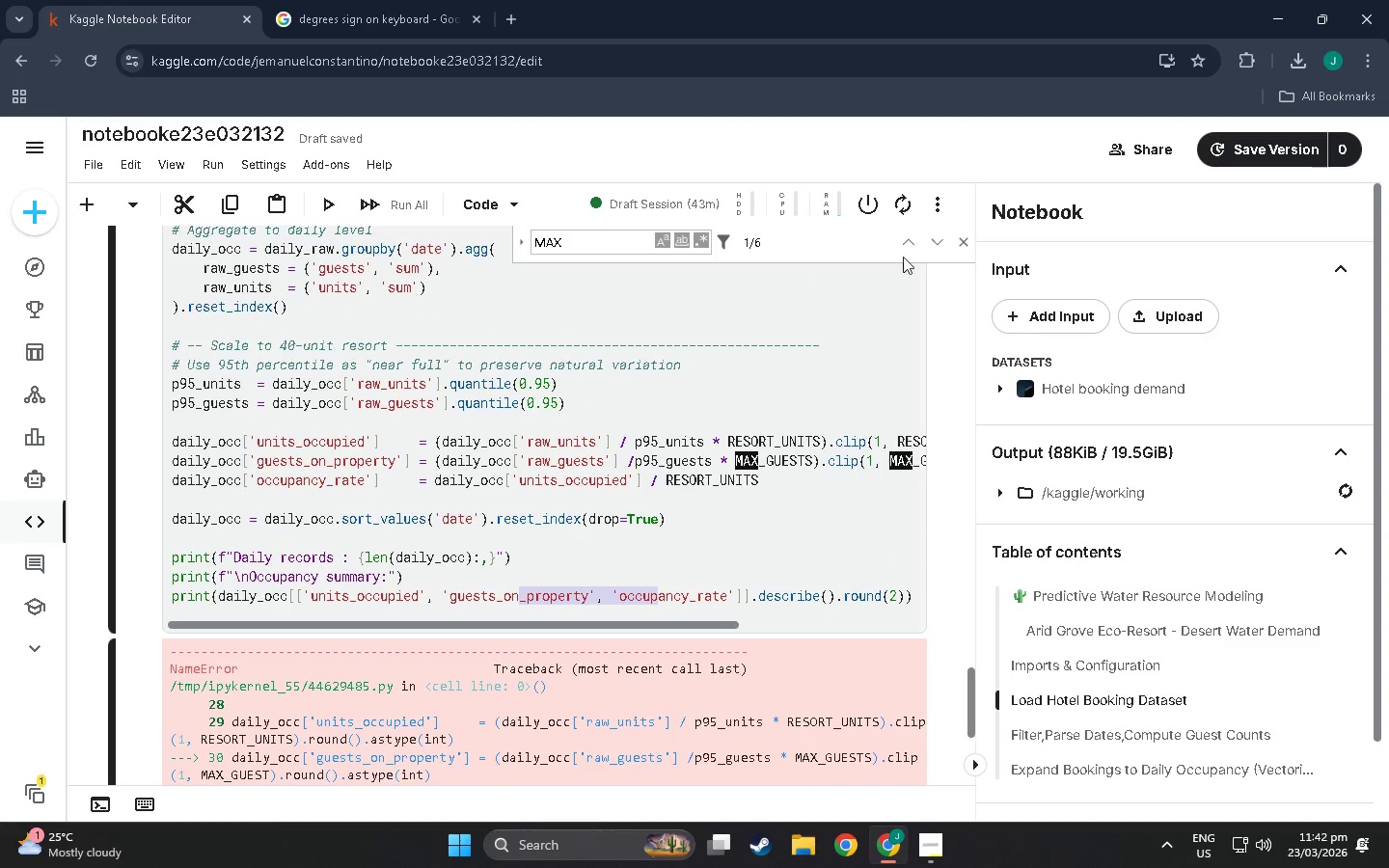 
left_click([913, 239])
 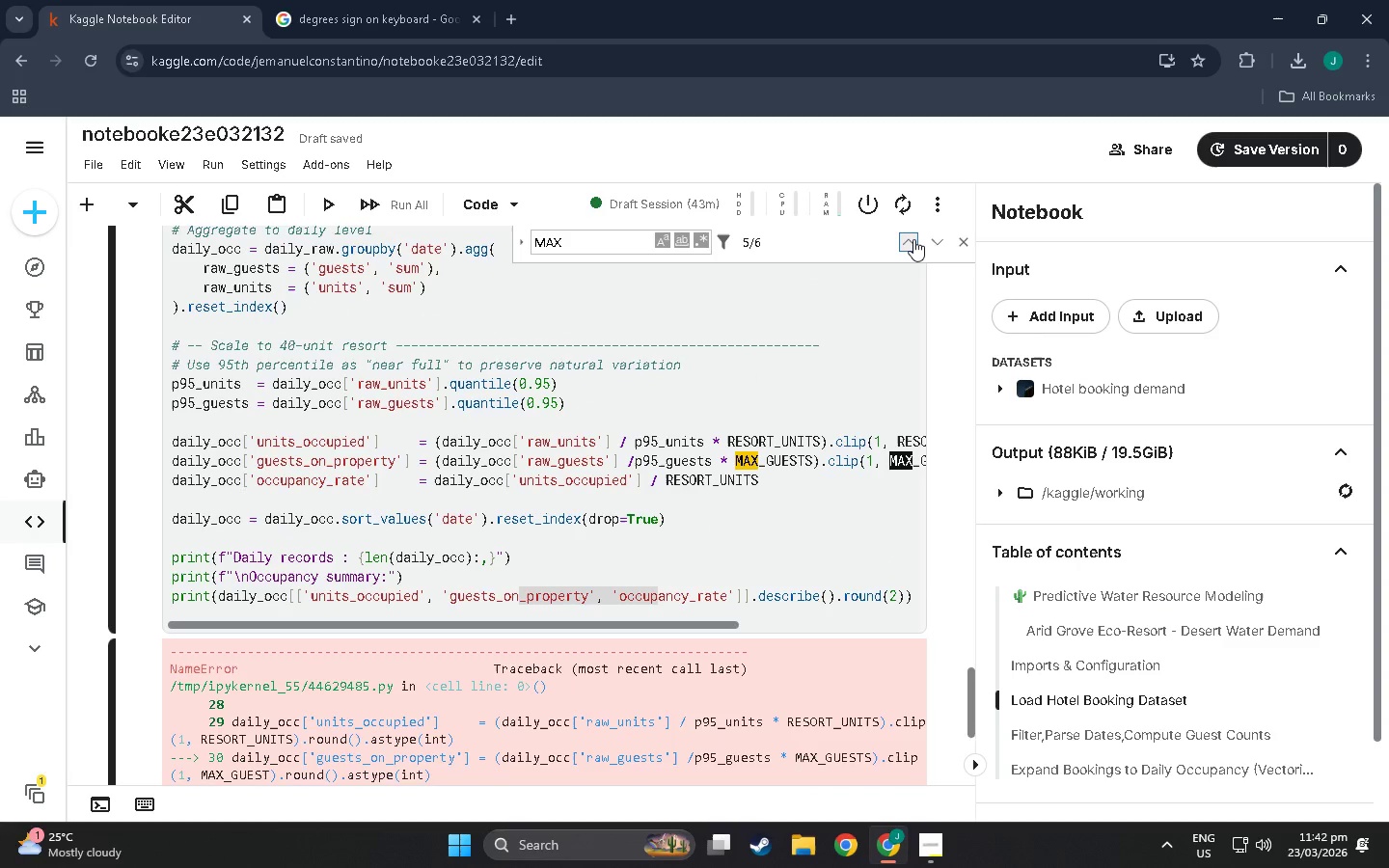 
double_click([913, 239])
 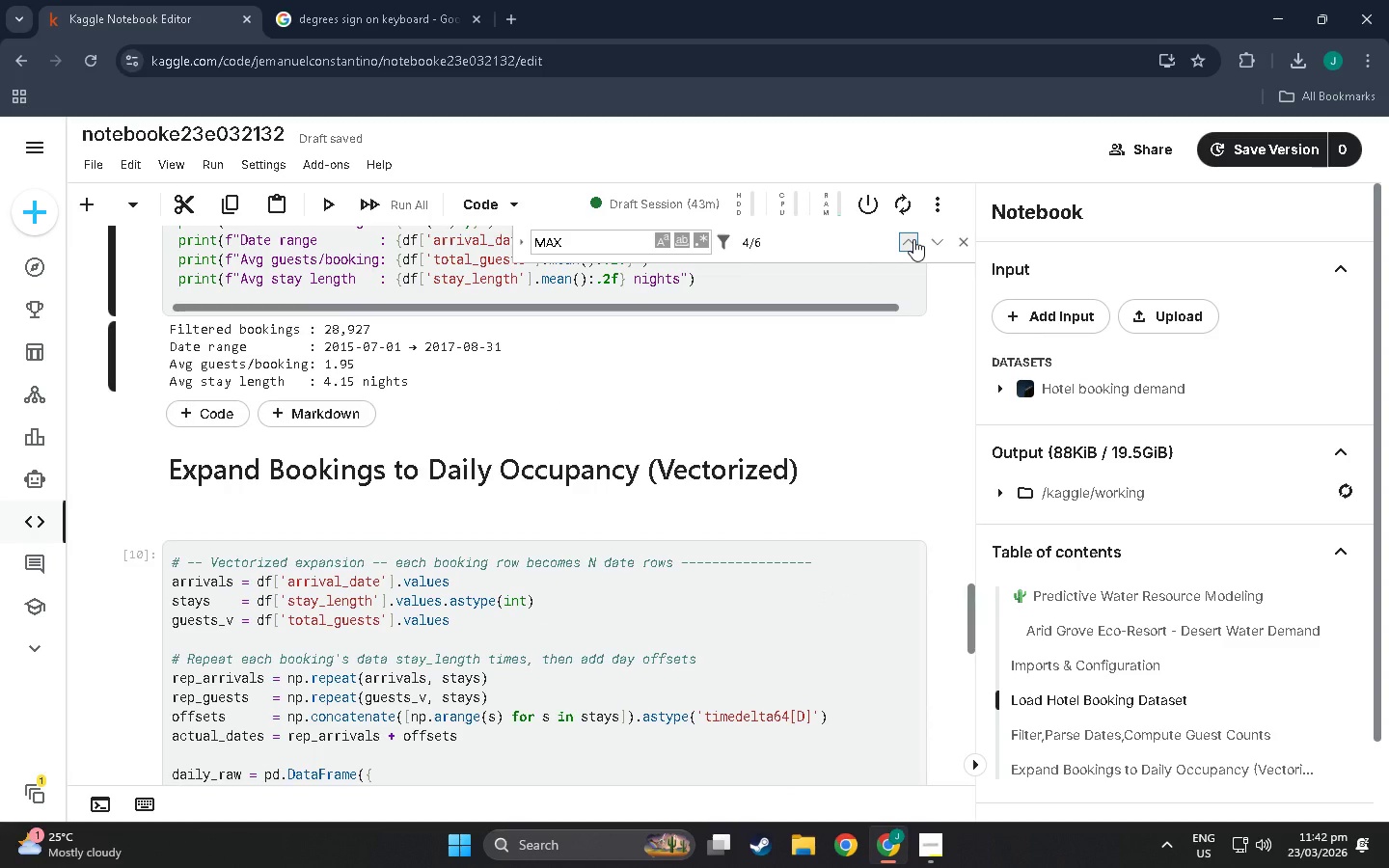 
left_click([913, 239])
 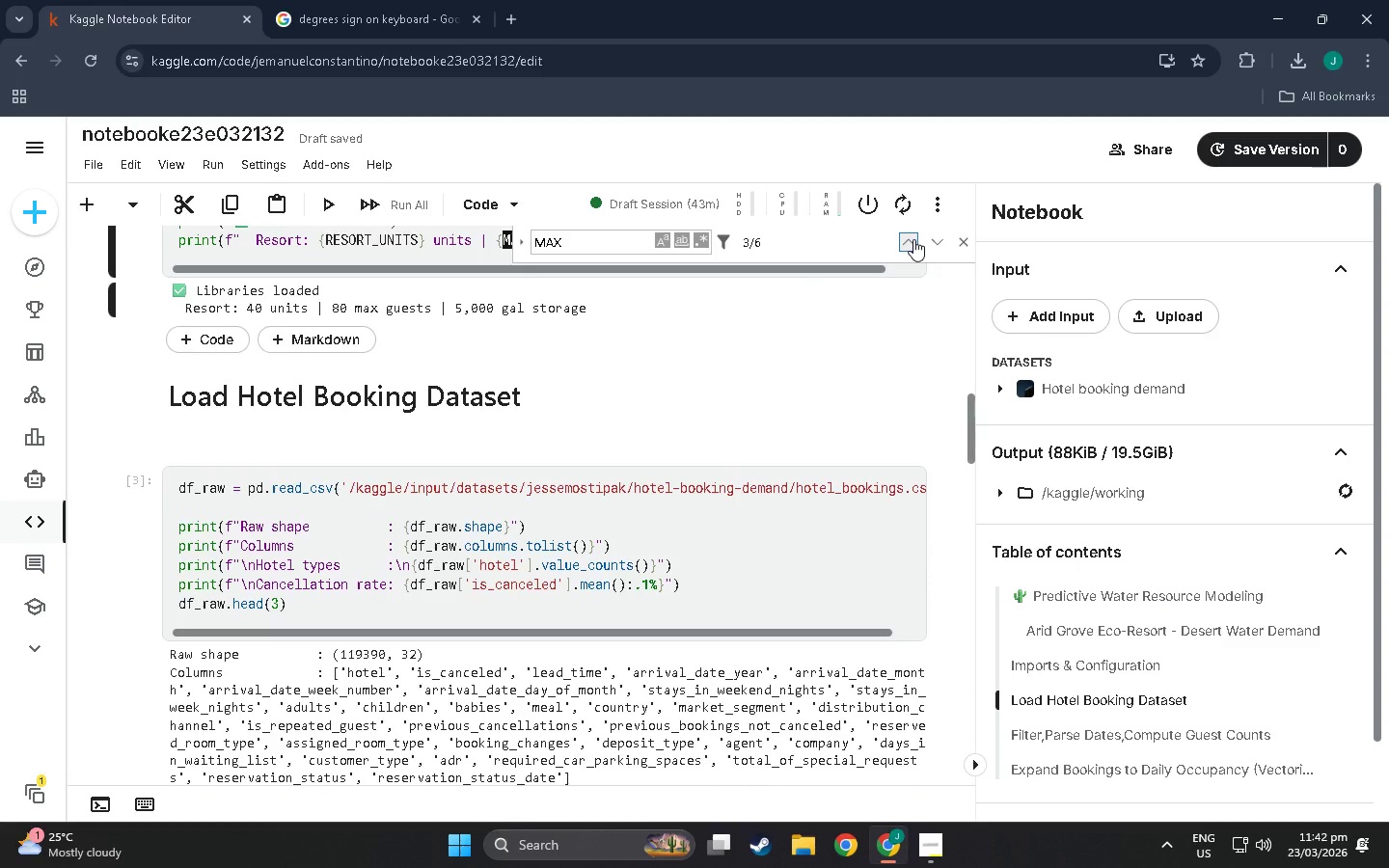 
left_click([913, 239])